 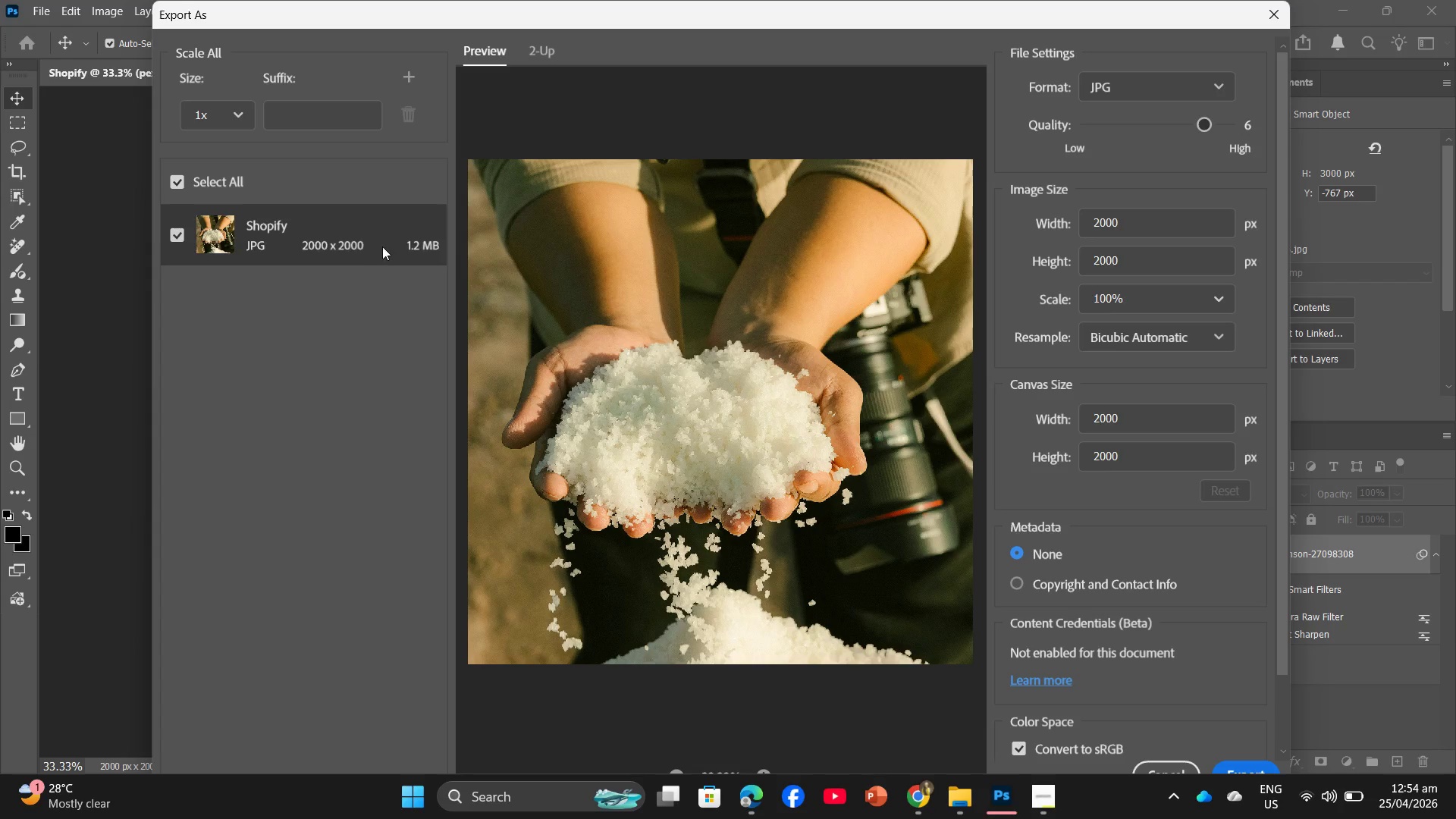 
left_click([1243, 764])
 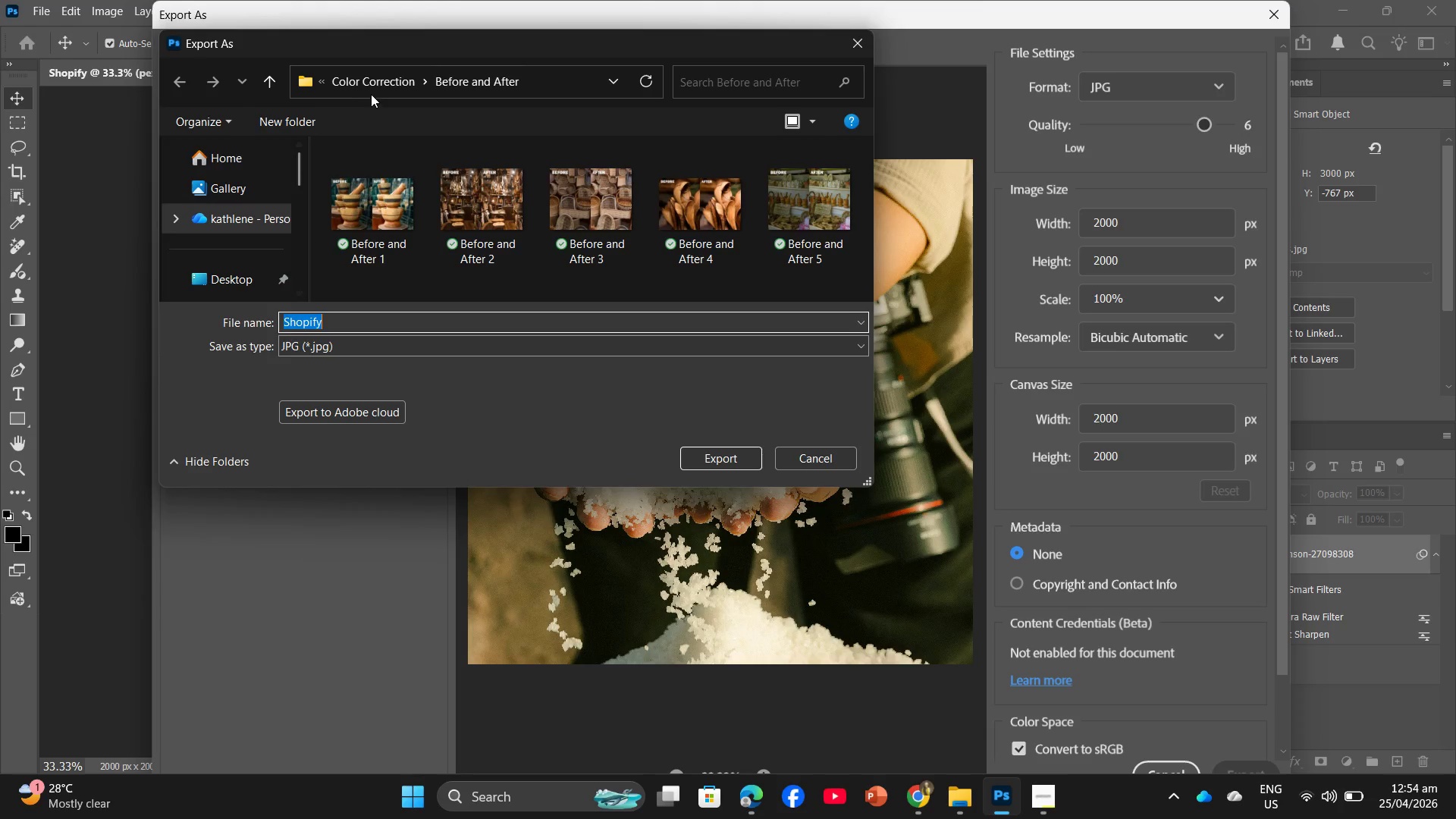 
wait(5.83)
 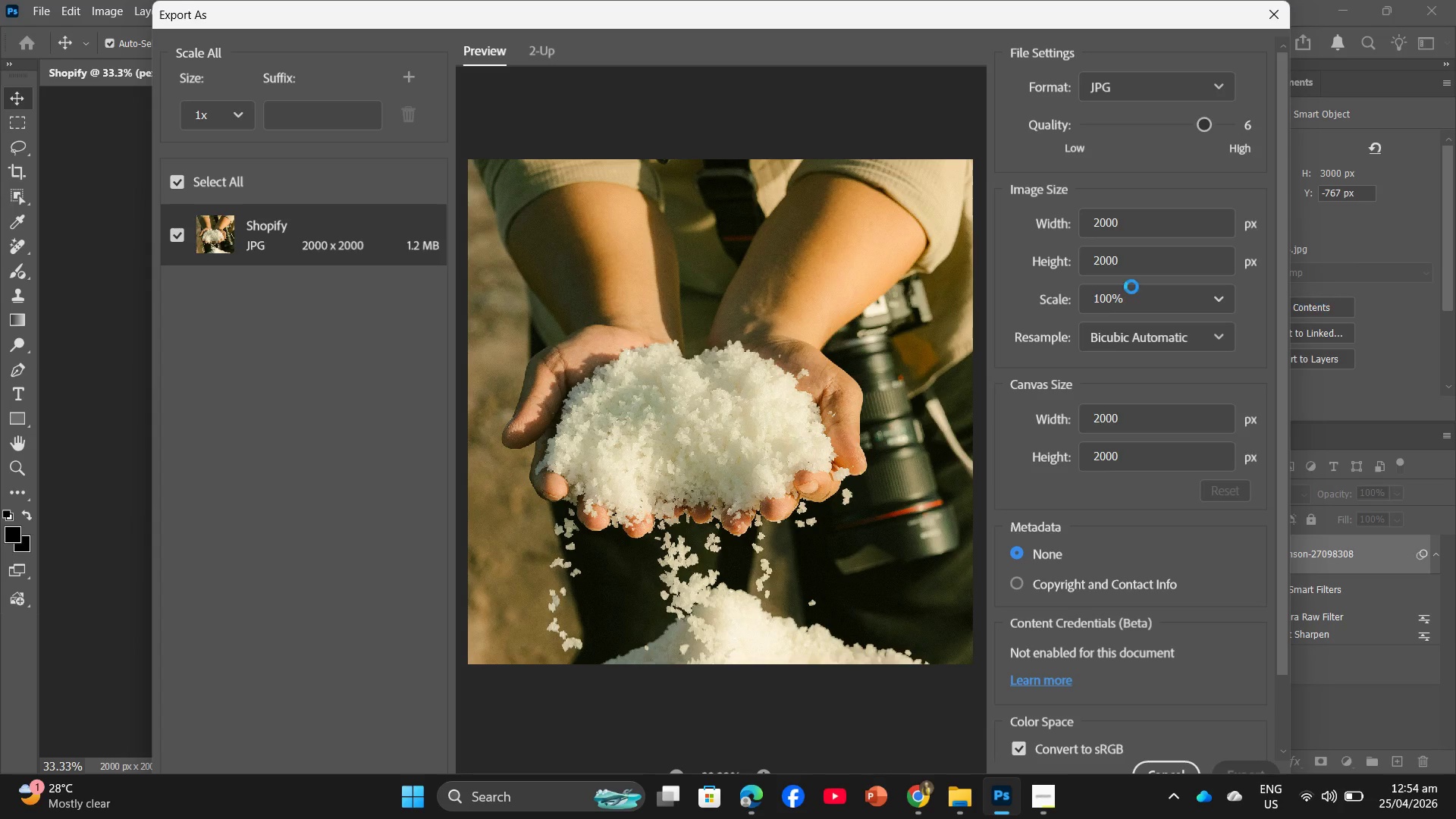 
left_click([375, 89])
 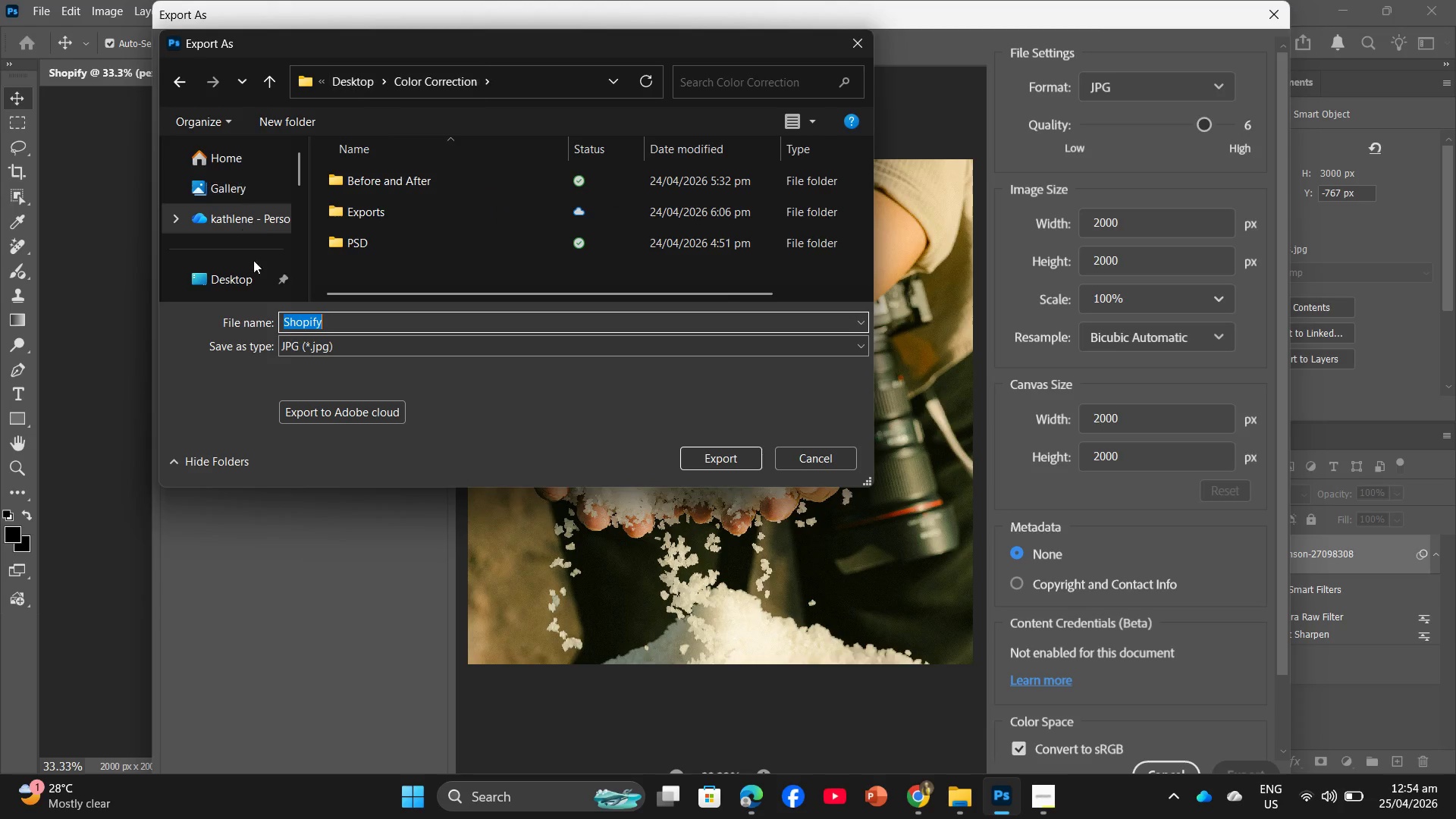 
left_click([253, 280])
 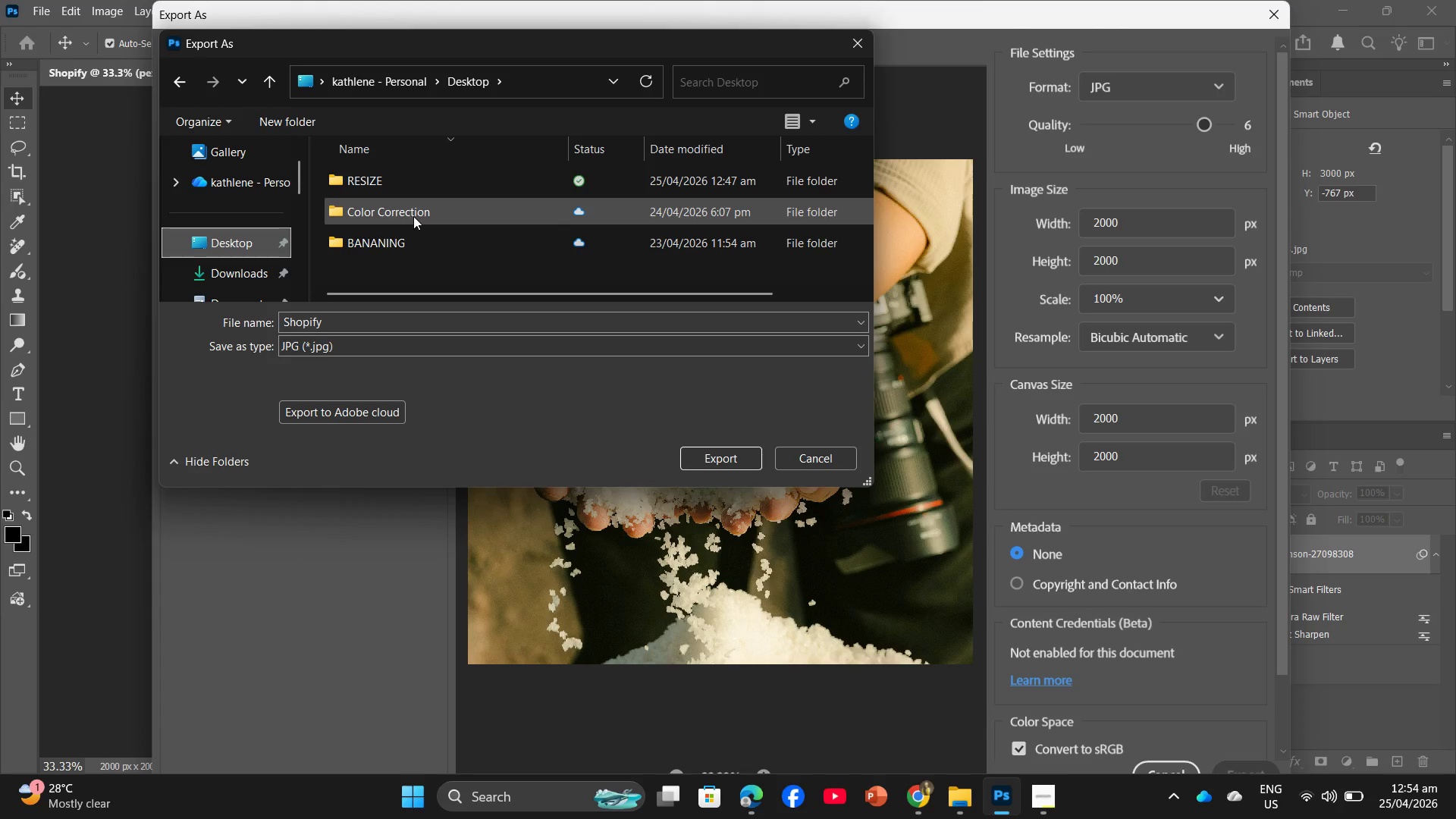 
double_click([435, 184])
 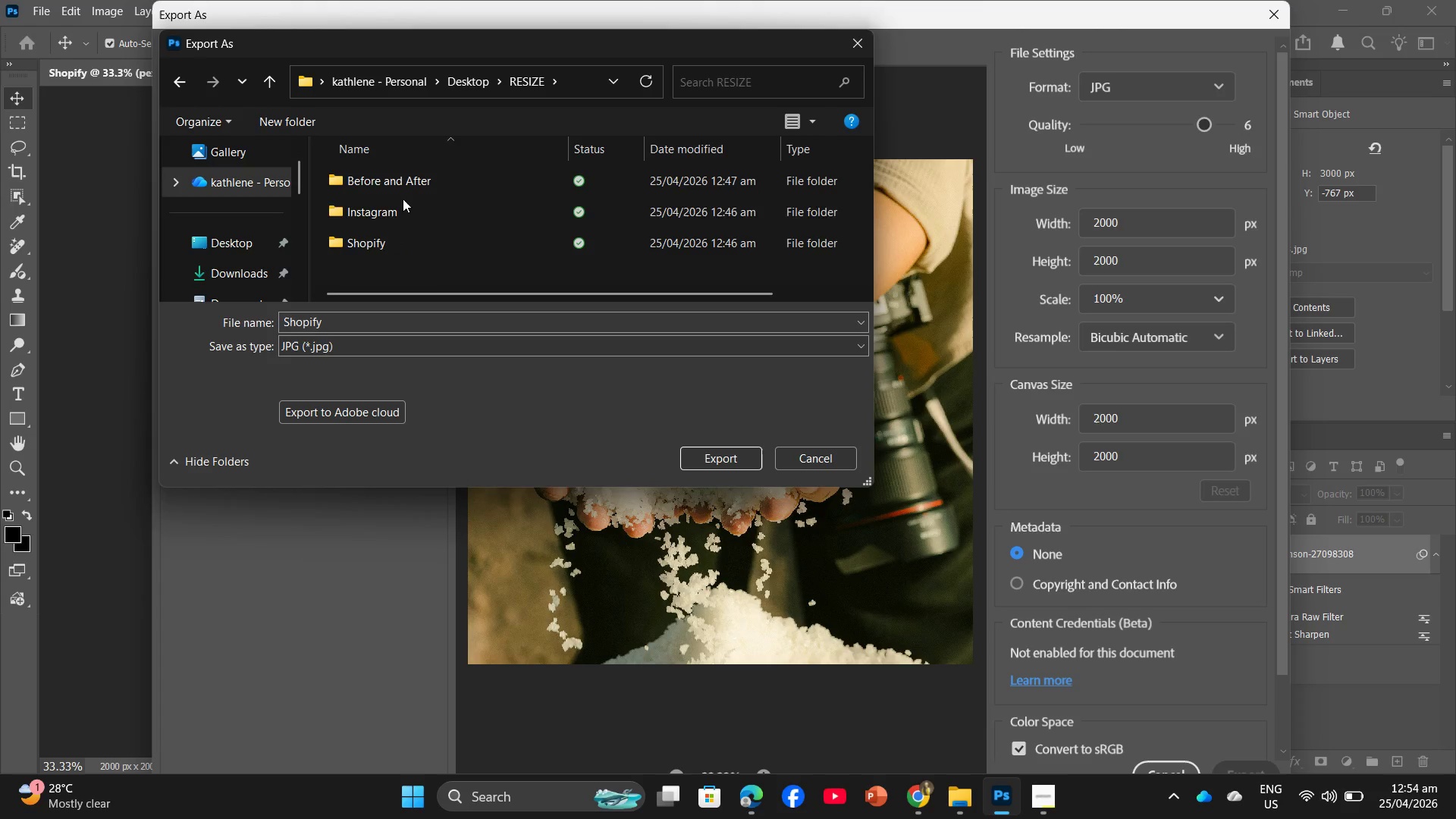 
mouse_move([391, 239])
 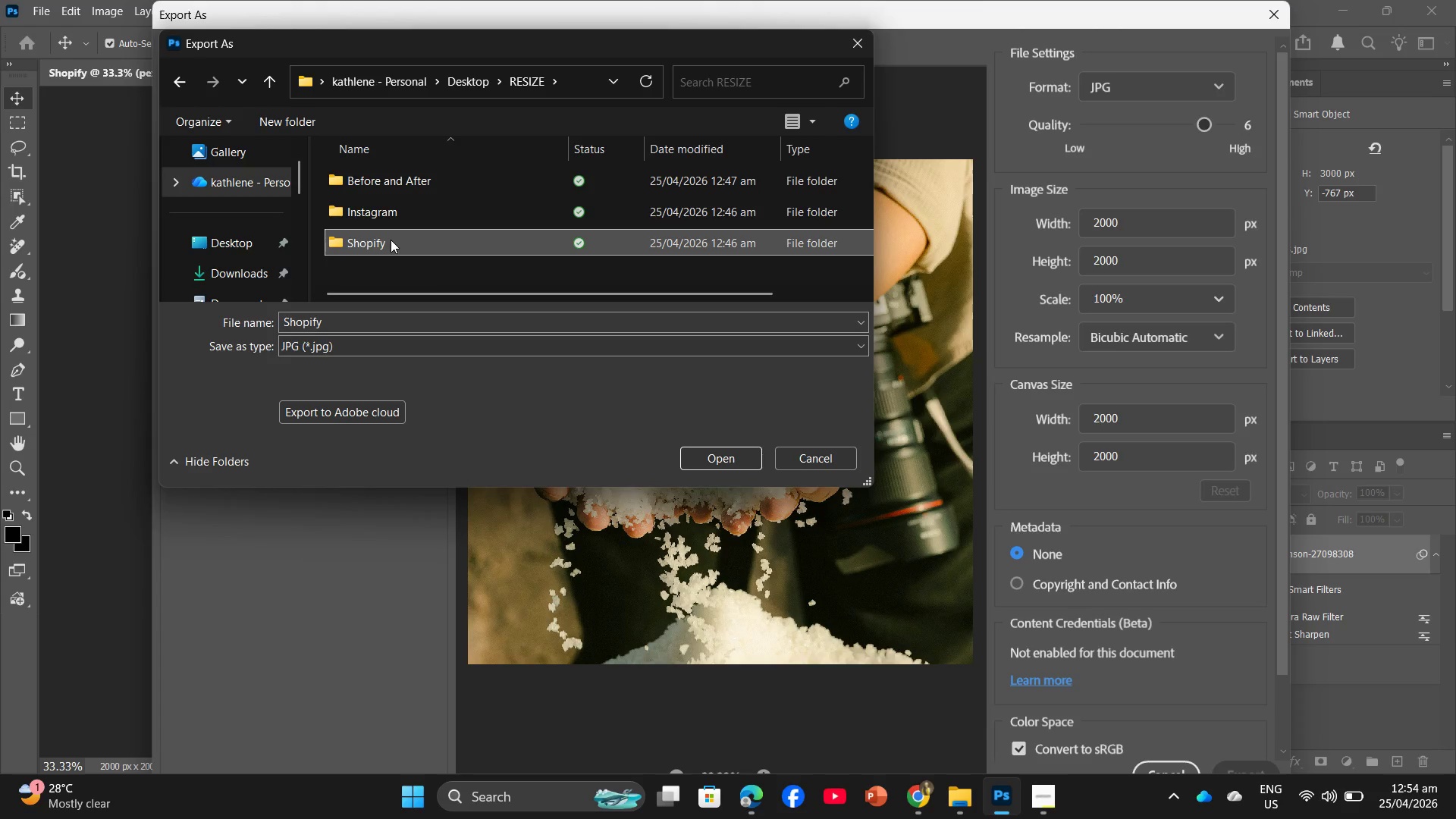 
double_click([391, 240])
 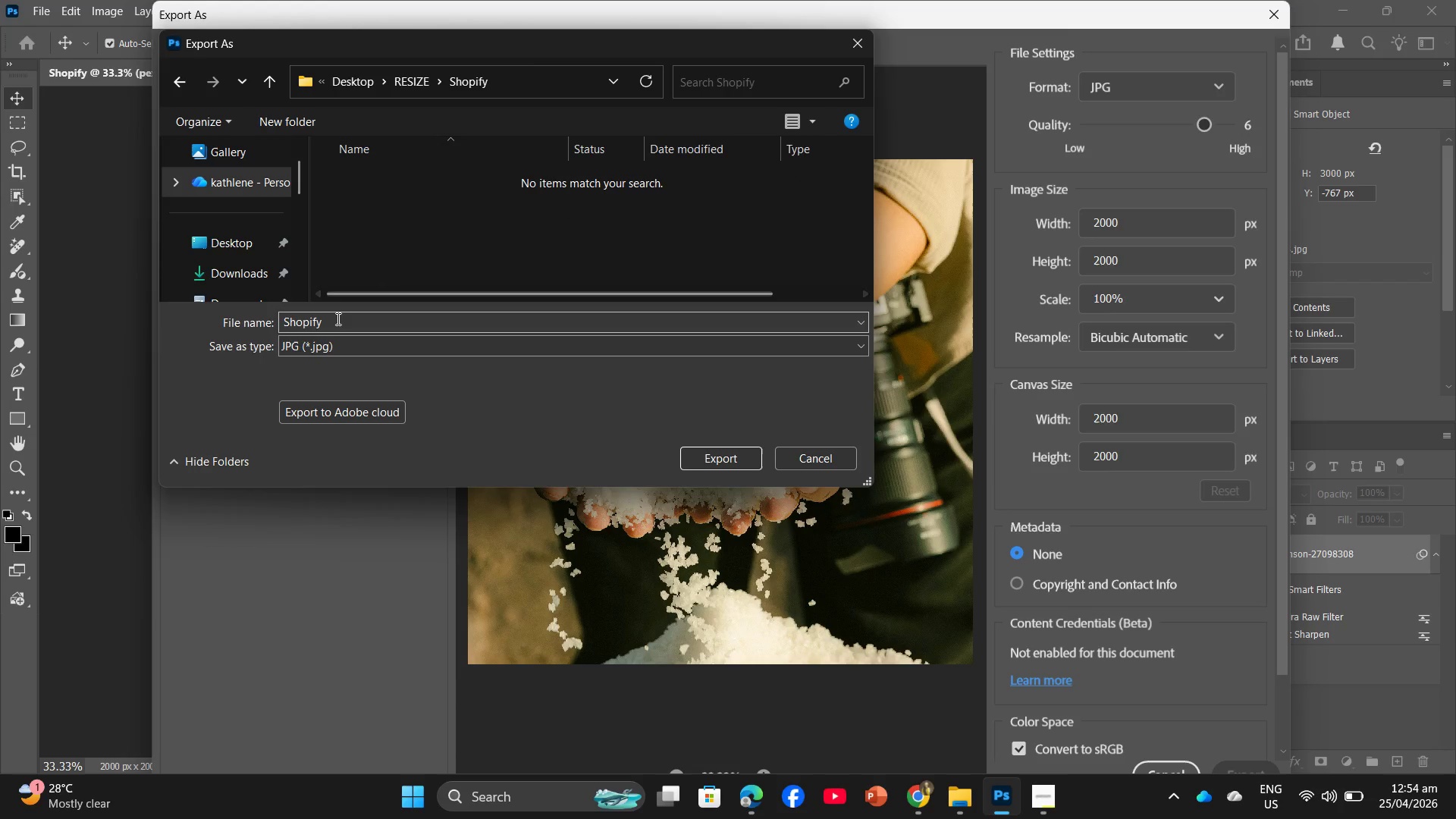 
left_click([337, 318])
 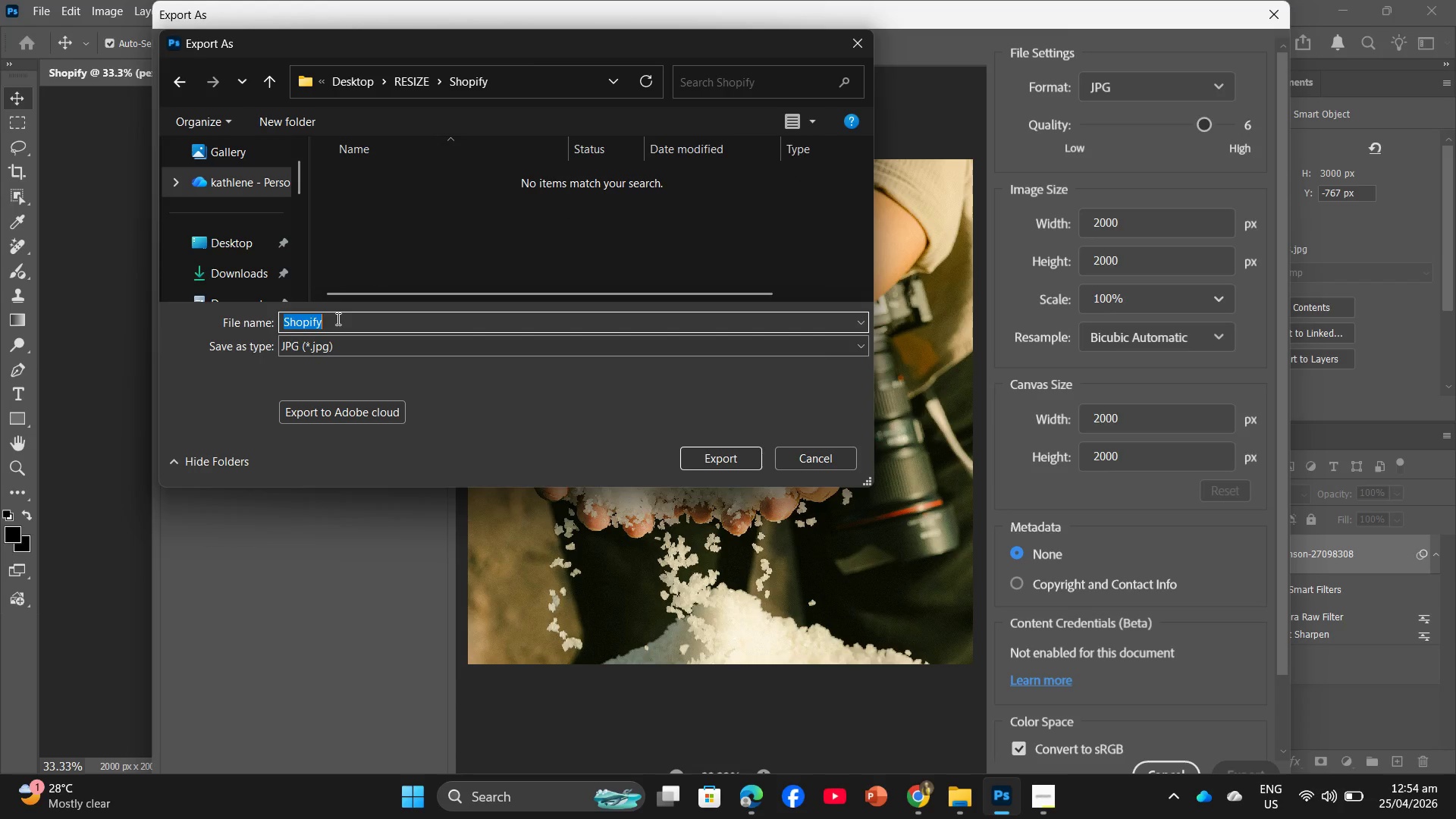 
key(Control+V)
 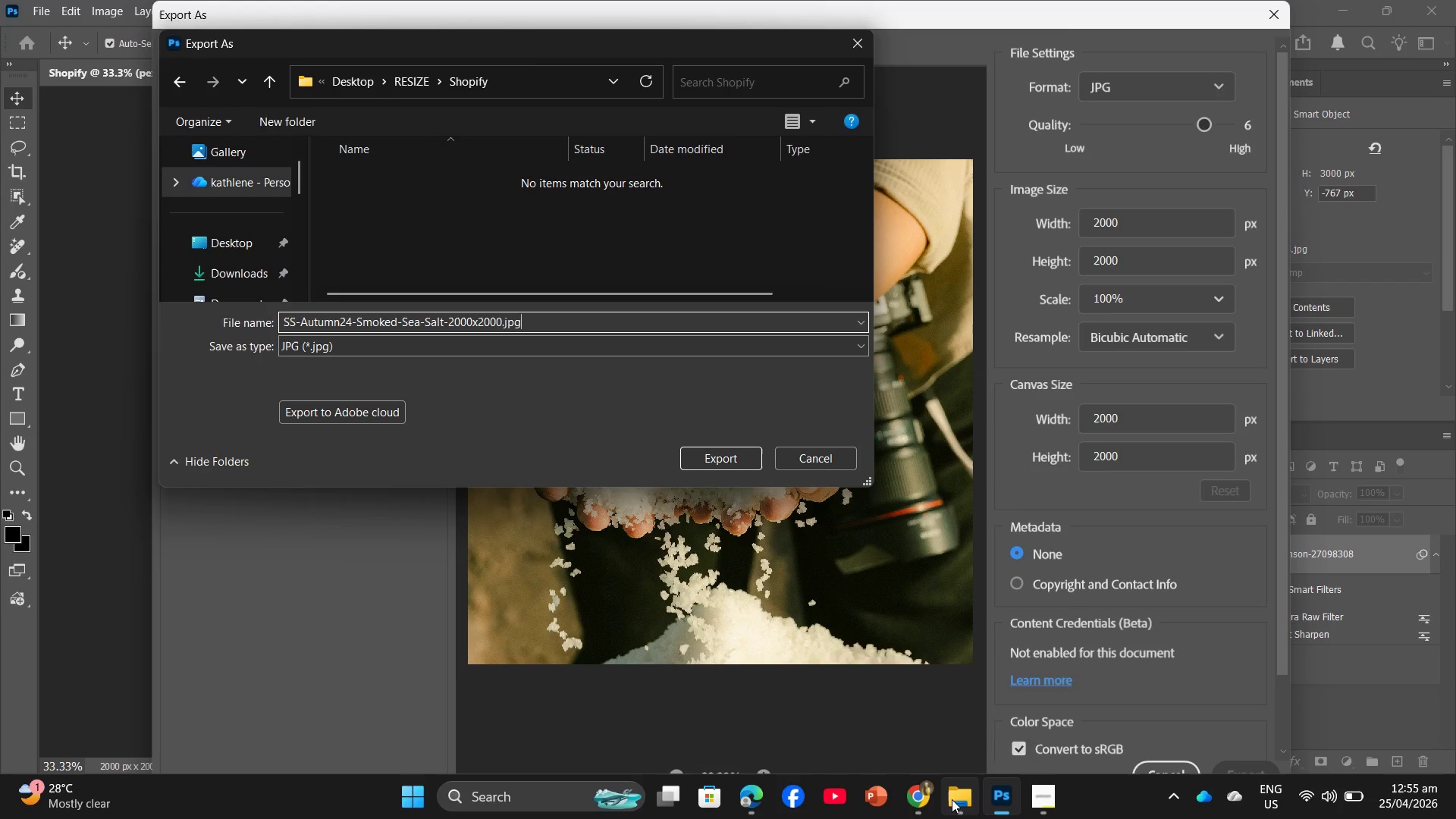 
left_click([918, 787])
 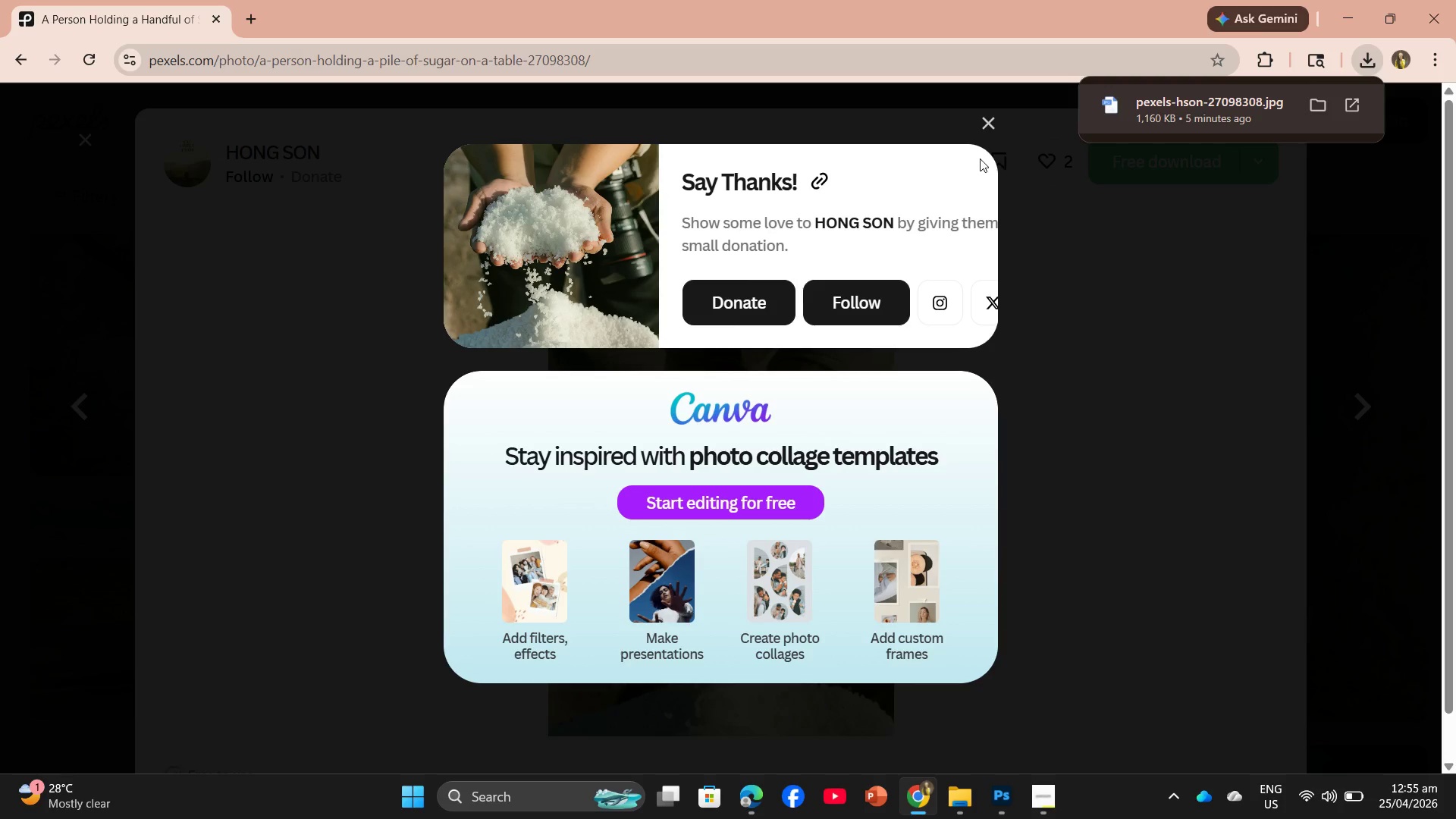 
left_click([992, 118])
 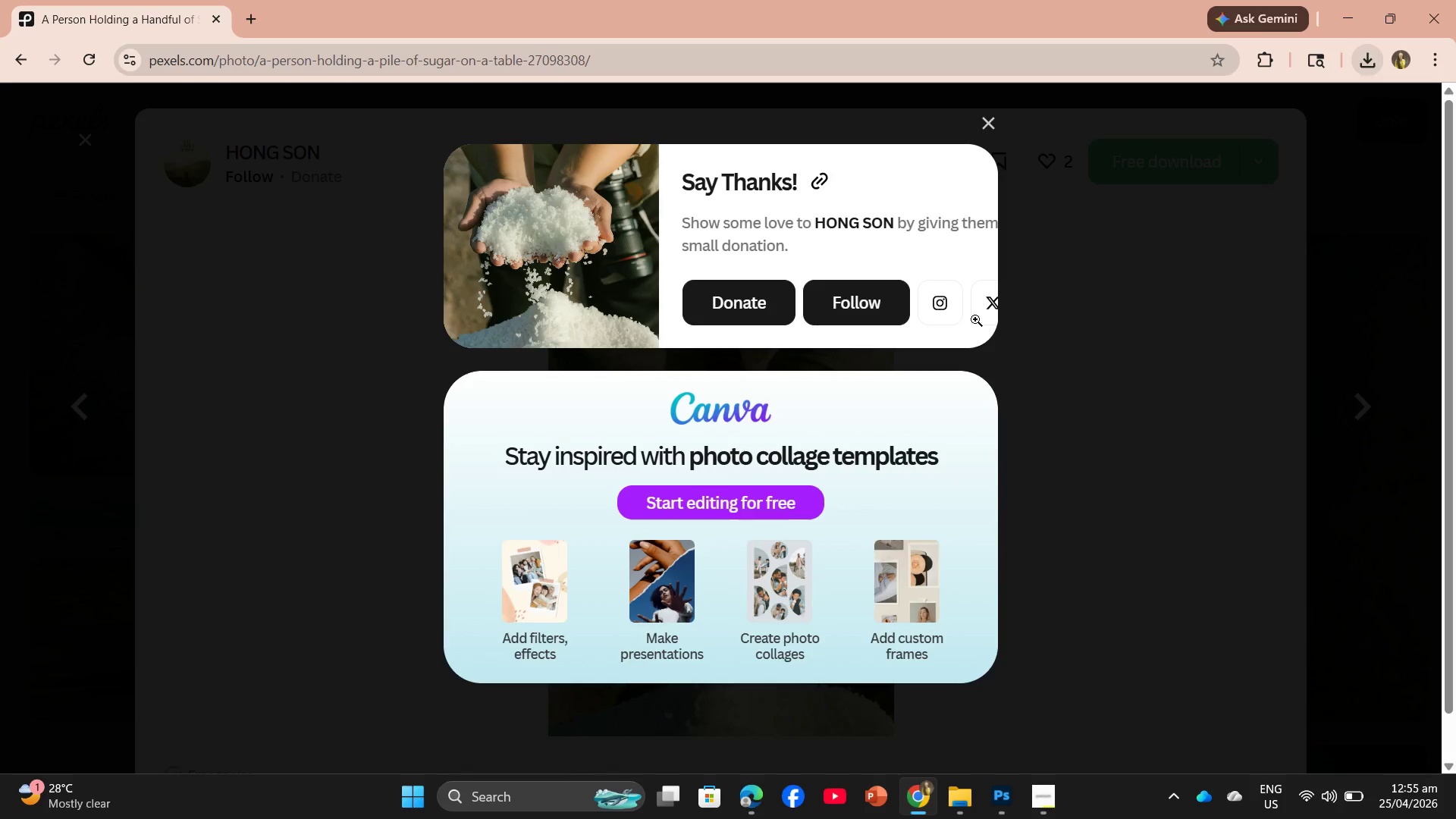 
scroll: coordinate [983, 331], scroll_direction: down, amount: 2.0
 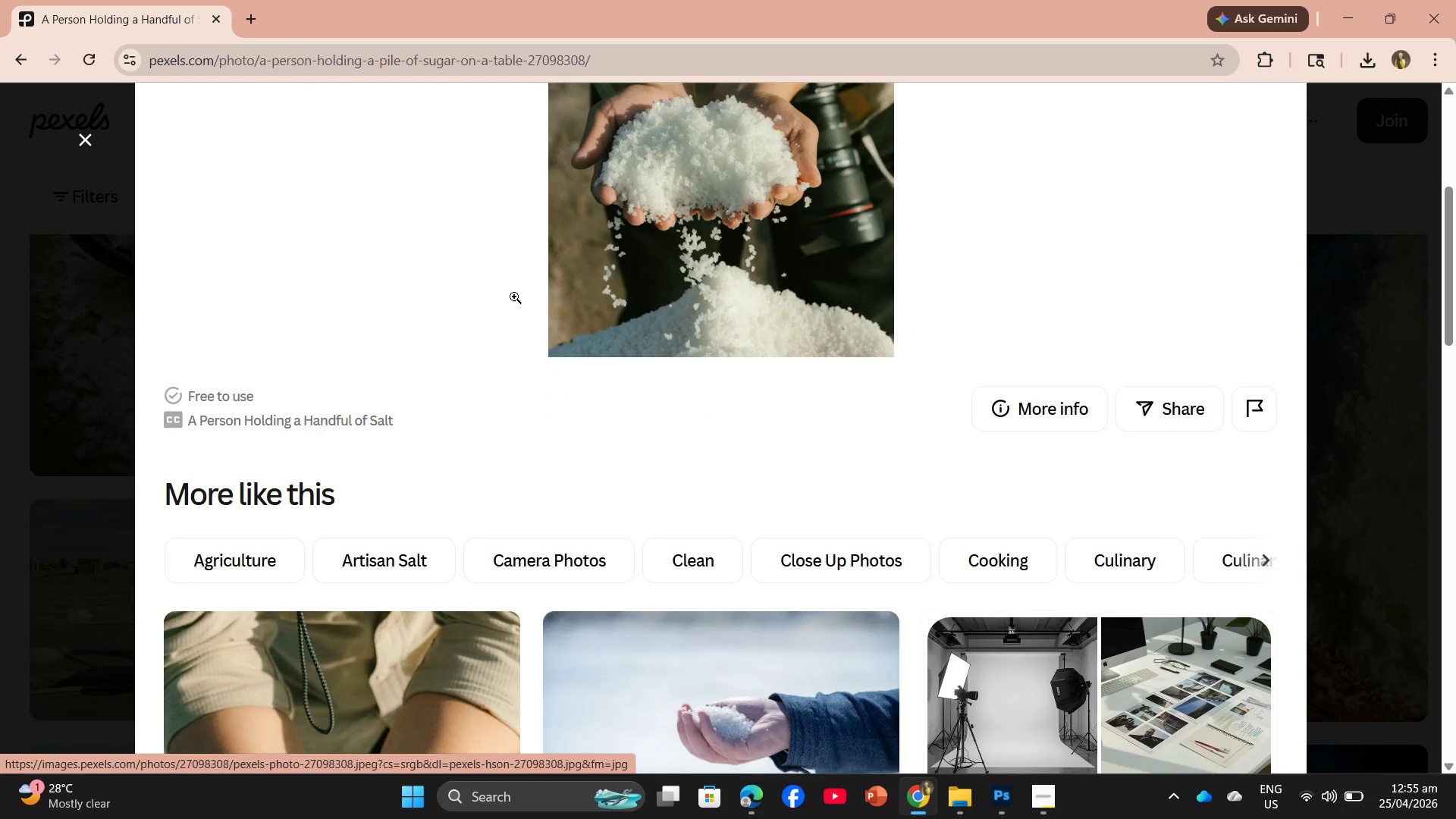 
scroll: coordinate [514, 298], scroll_direction: up, amount: 1.0
 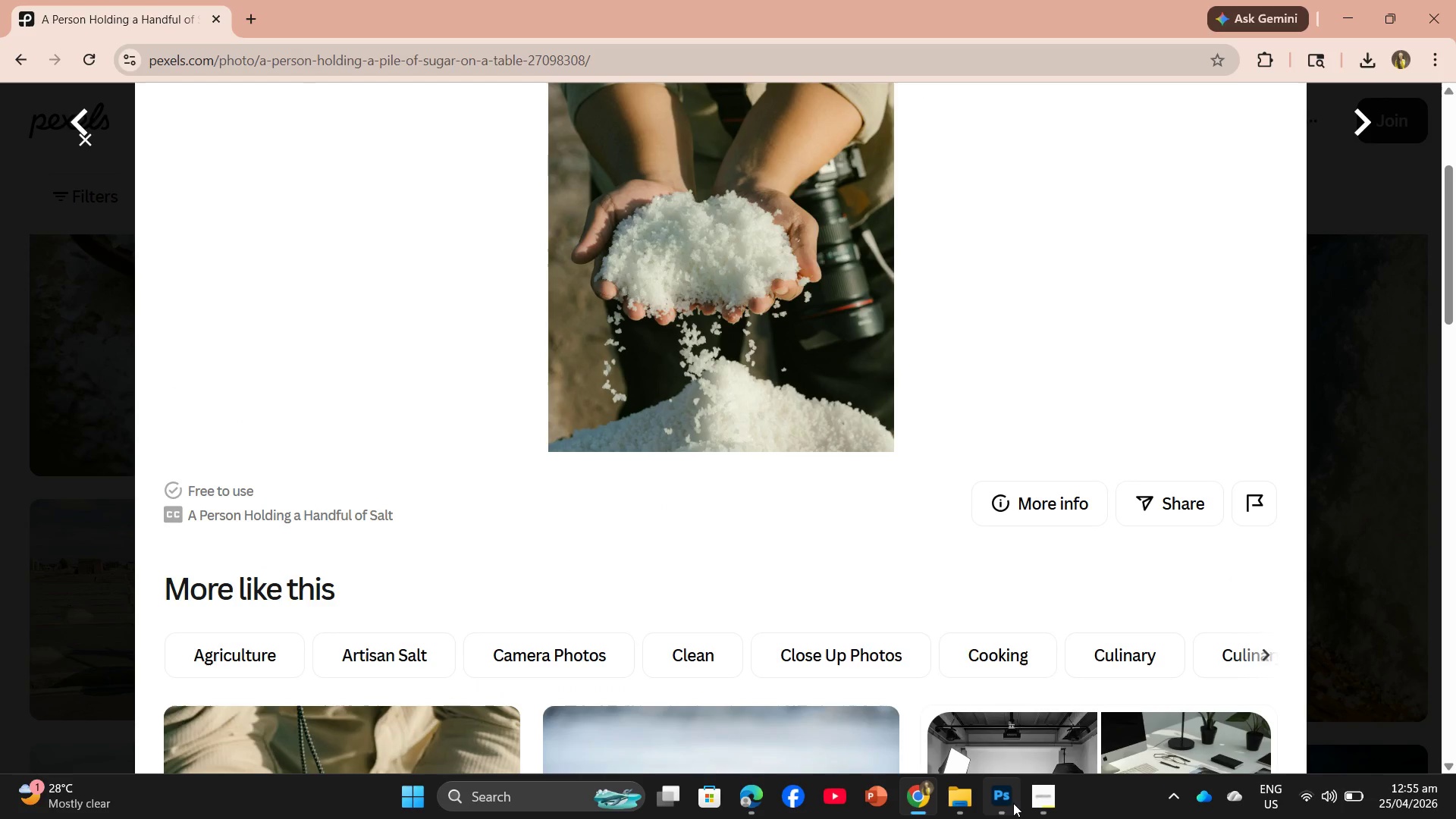 
left_click([1006, 804])
 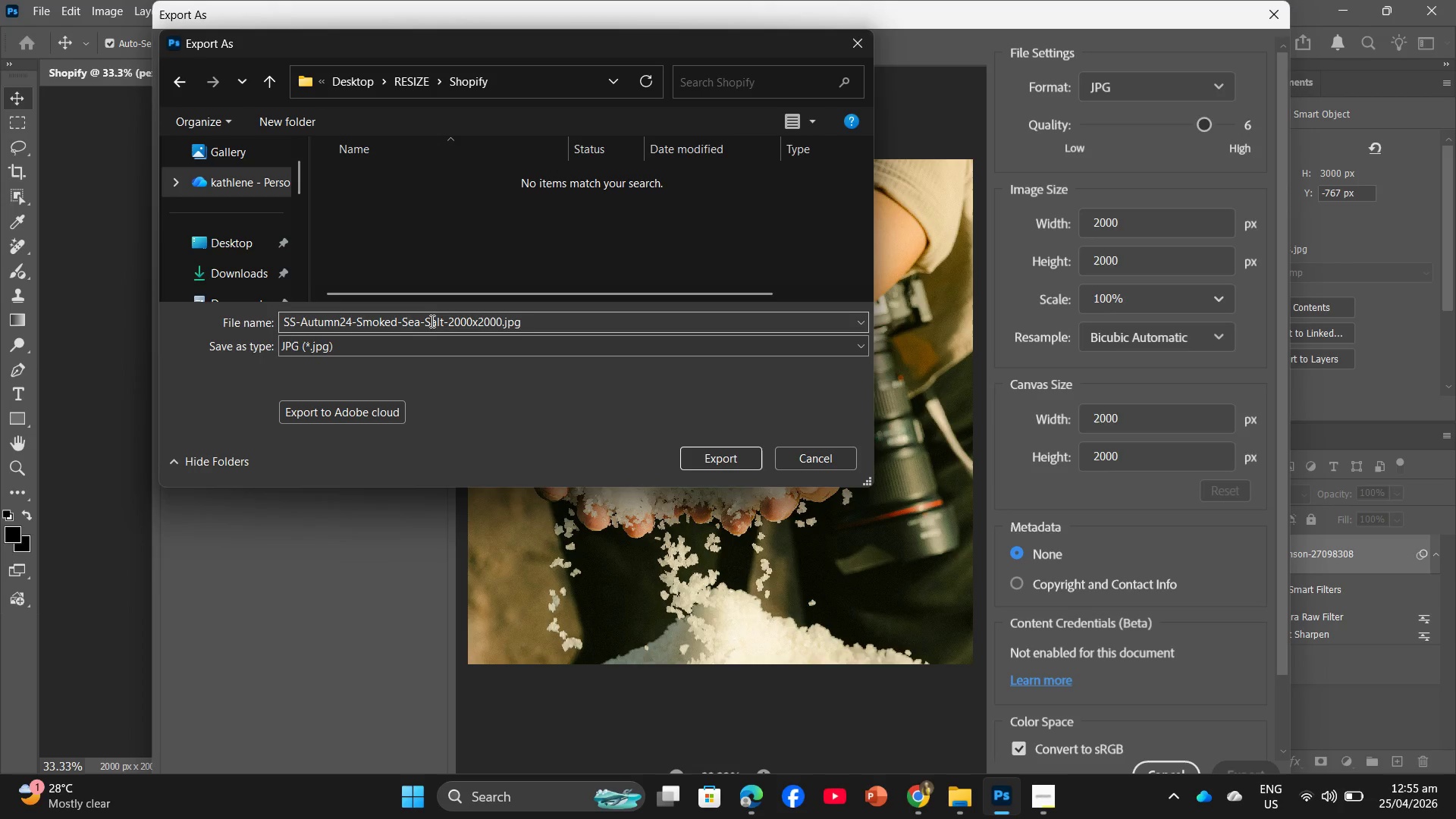 
left_click_drag(start_coordinate=[425, 321], to_coordinate=[401, 313])
 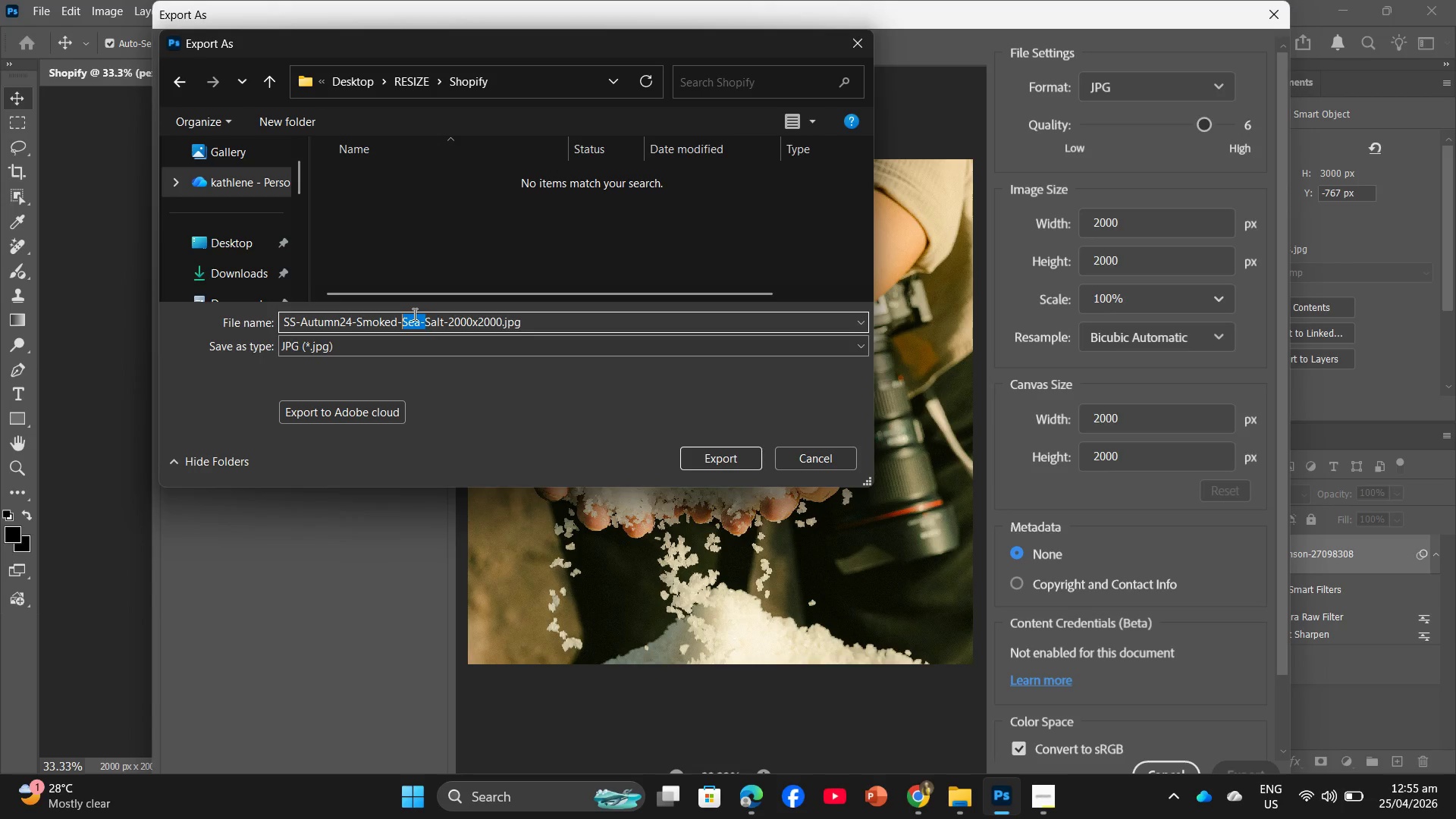 
key(Backspace)
 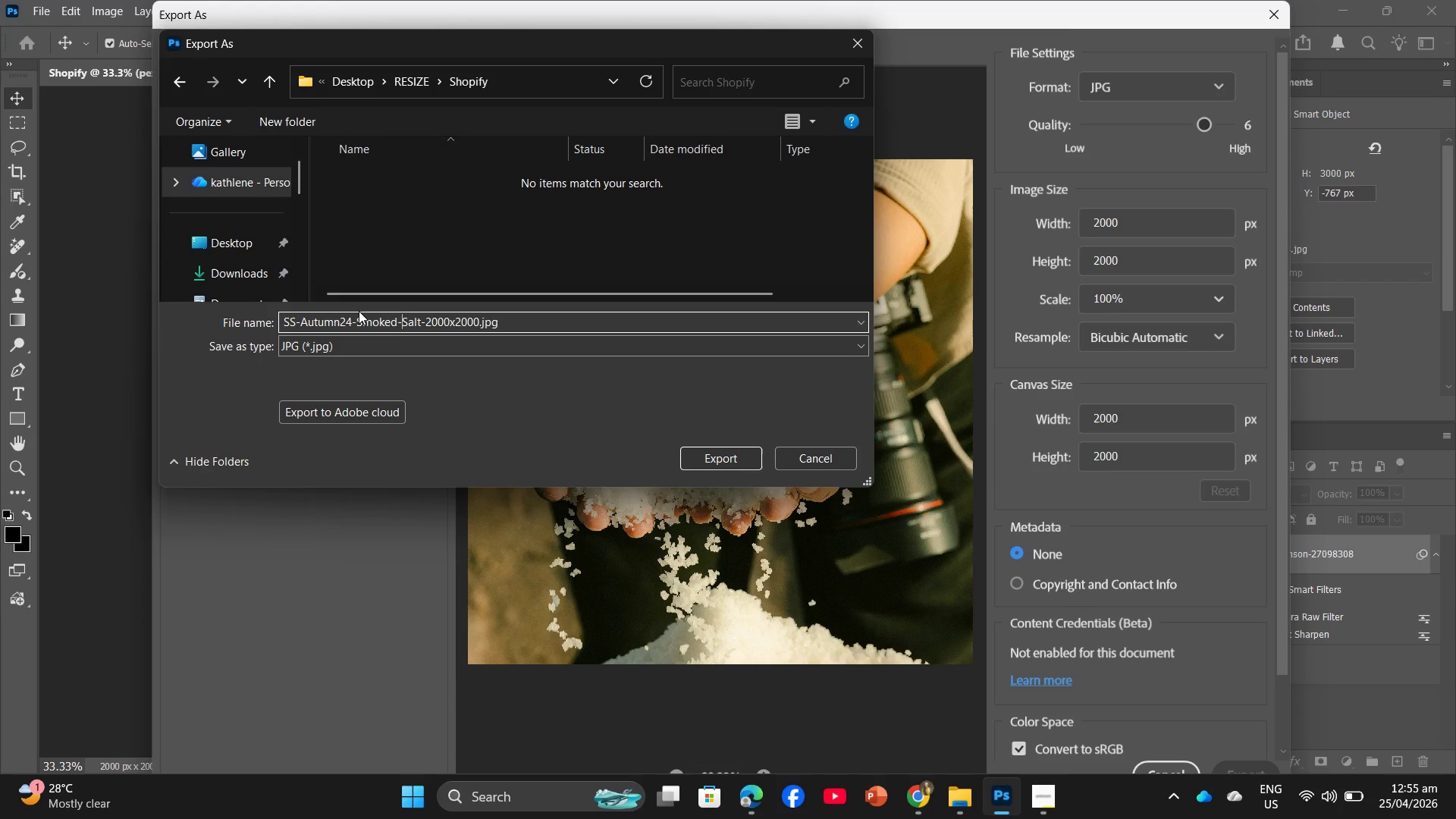 
wait(5.62)
 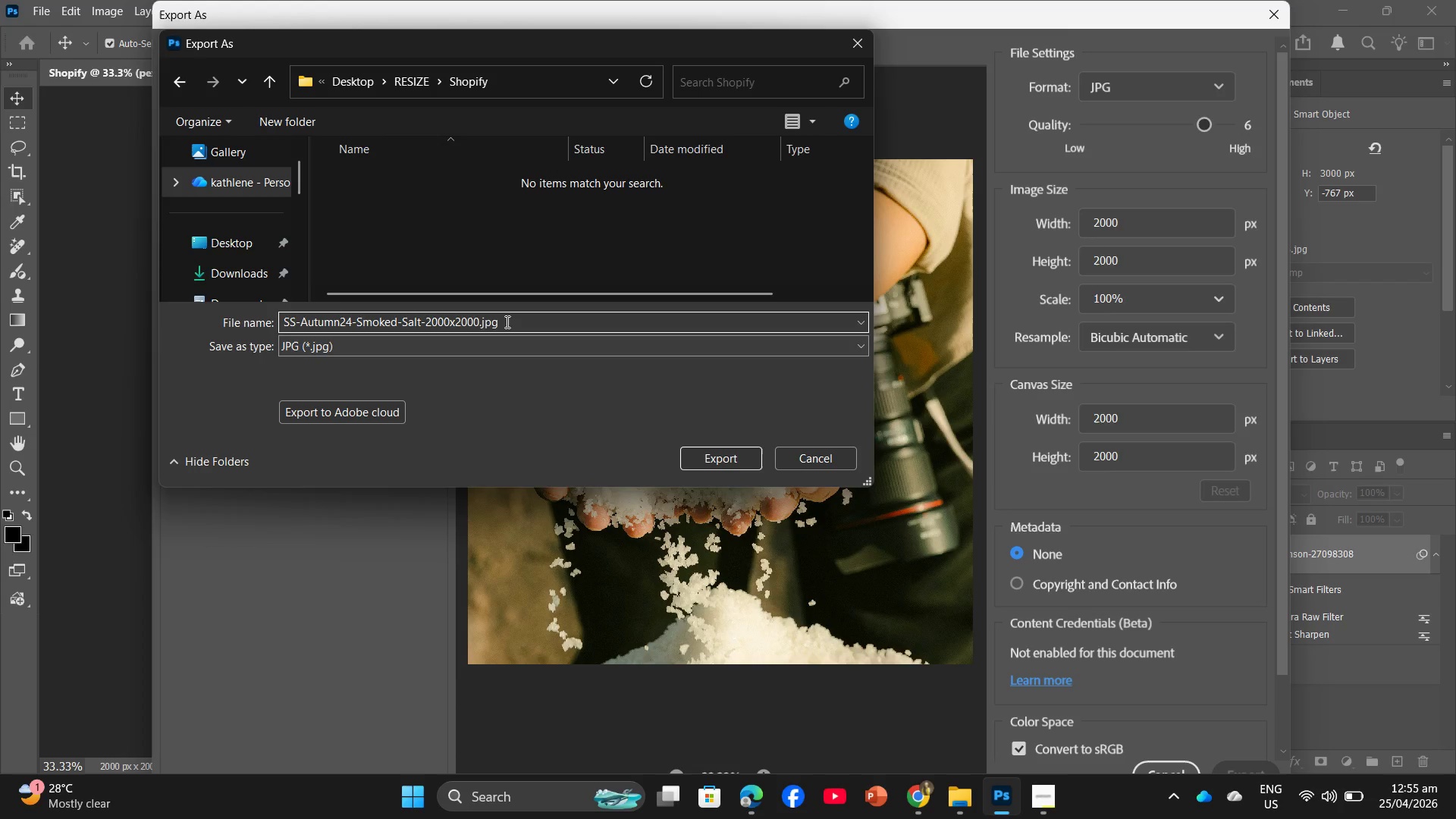 
left_click([1034, 798])